 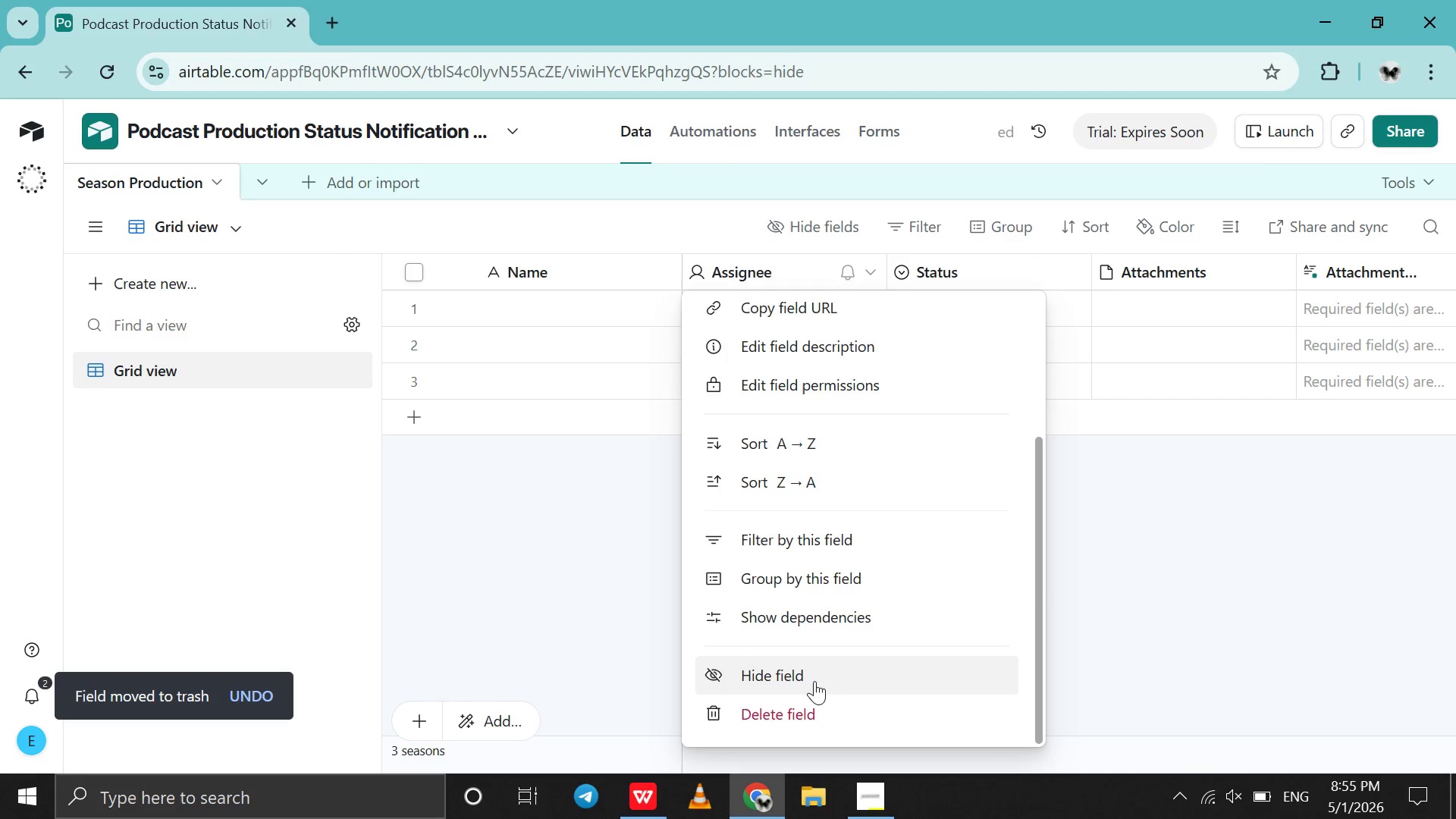 
left_click([807, 720])
 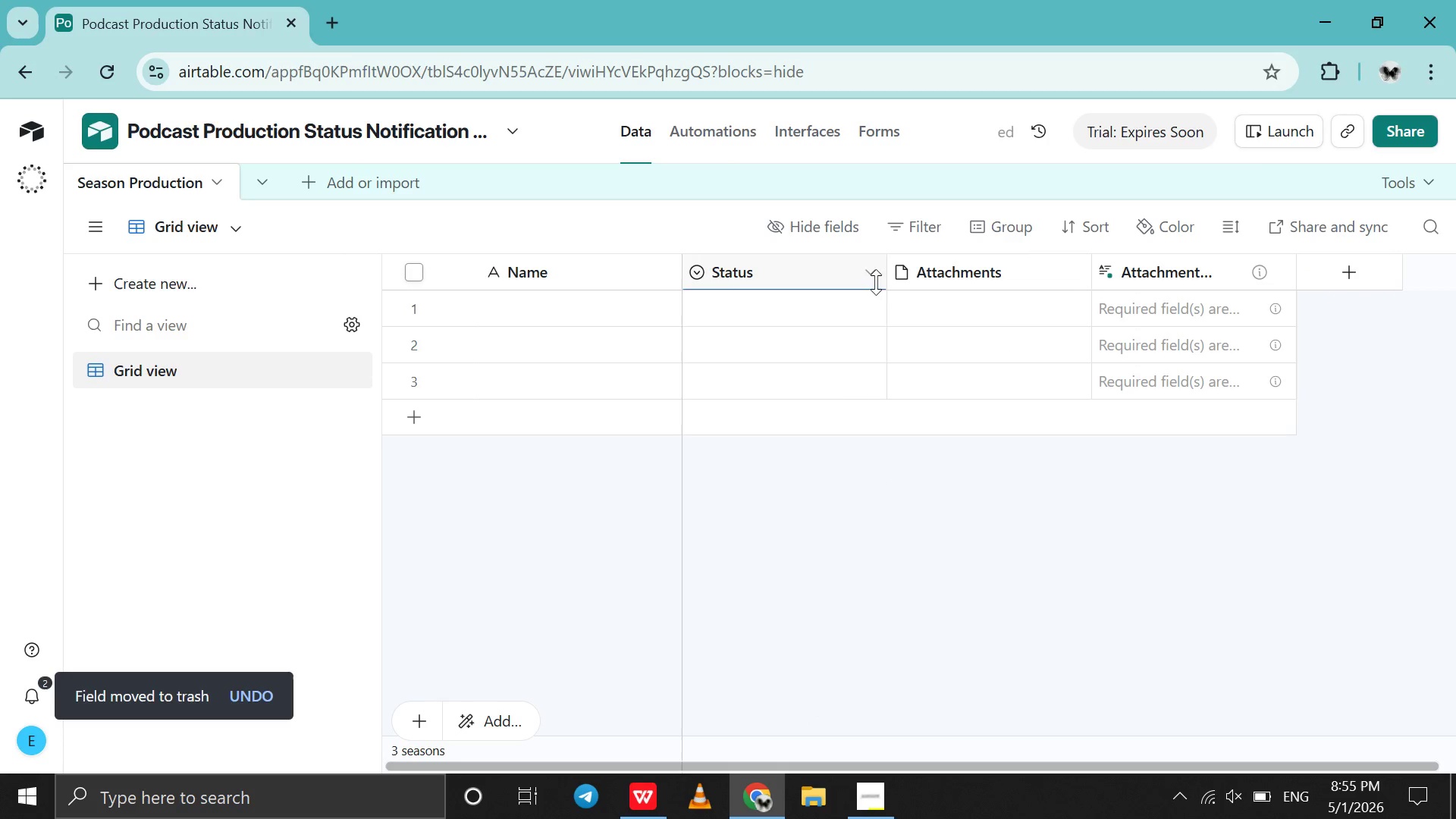 
left_click([876, 279])
 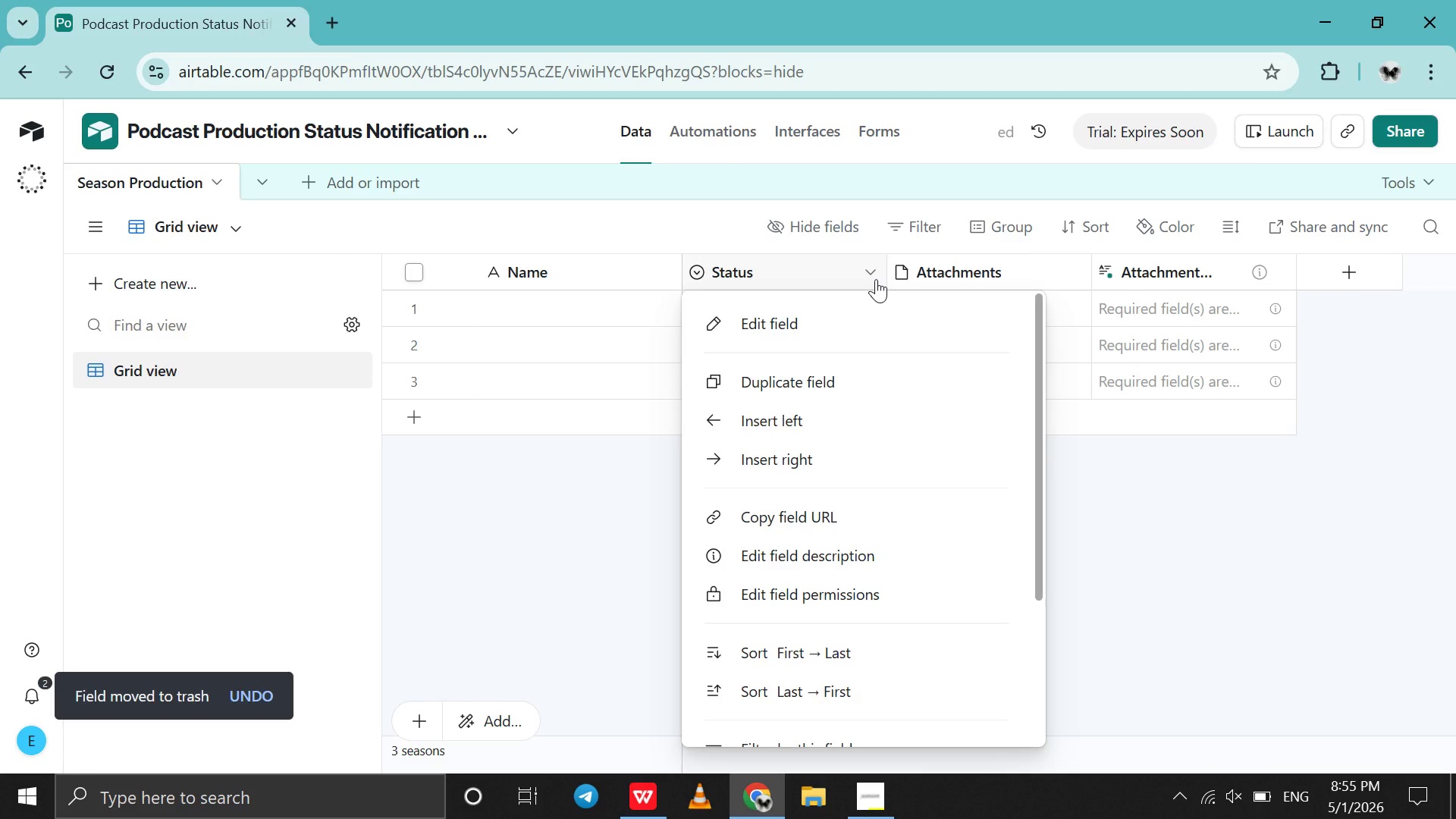 
scroll: coordinate [861, 428], scroll_direction: down, amount: 18.0
 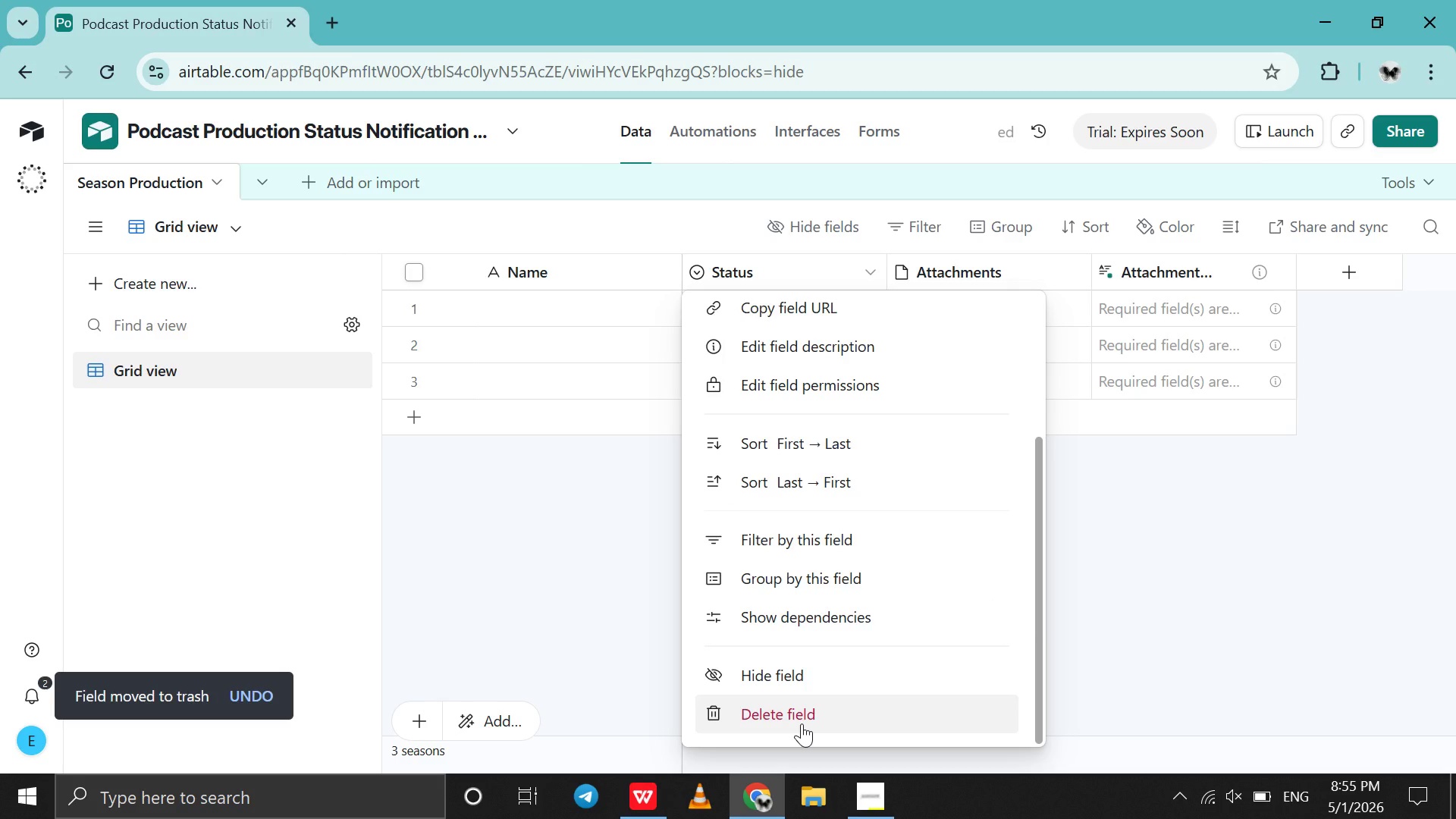 
left_click([802, 723])
 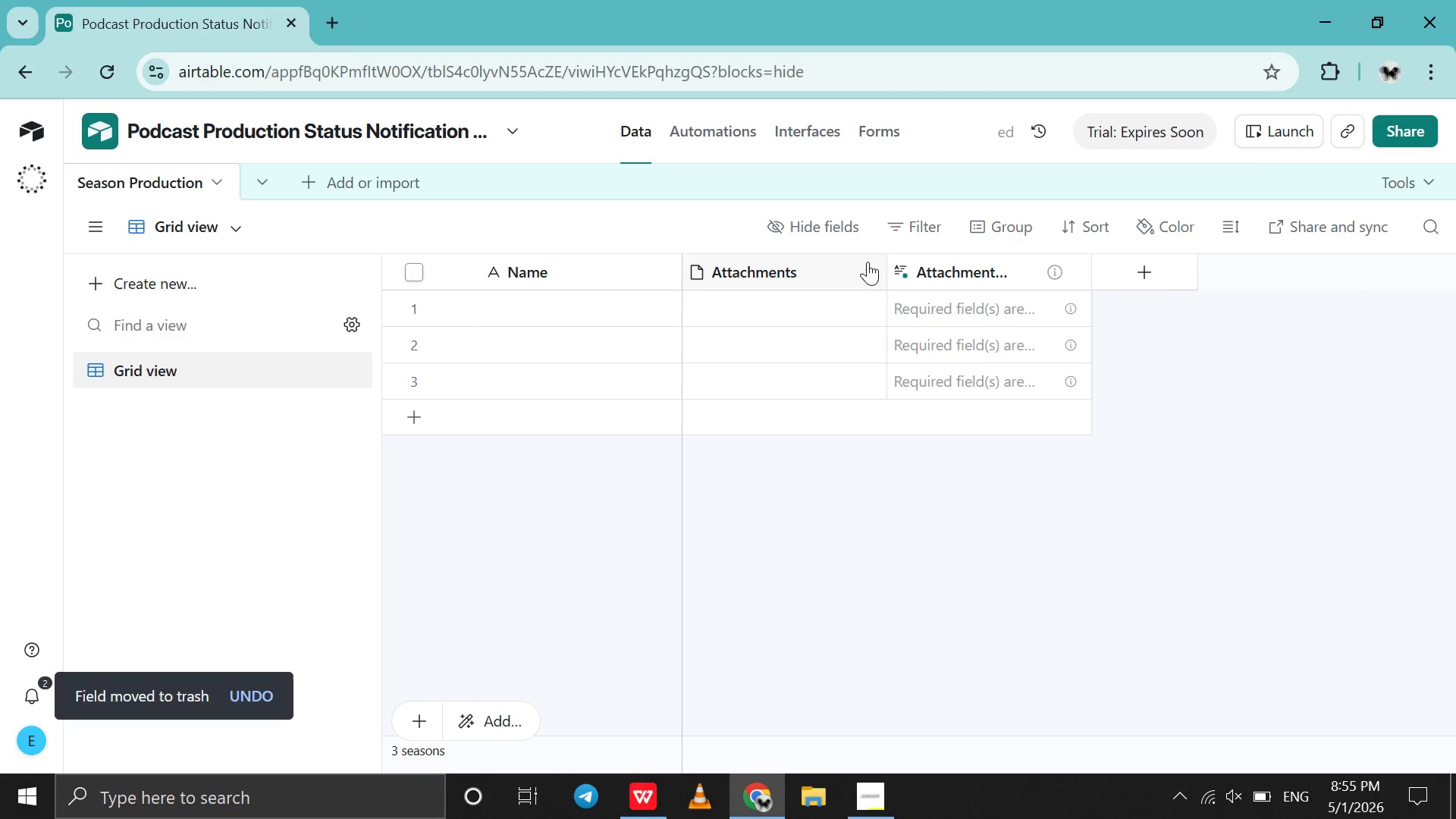 
left_click([868, 262])
 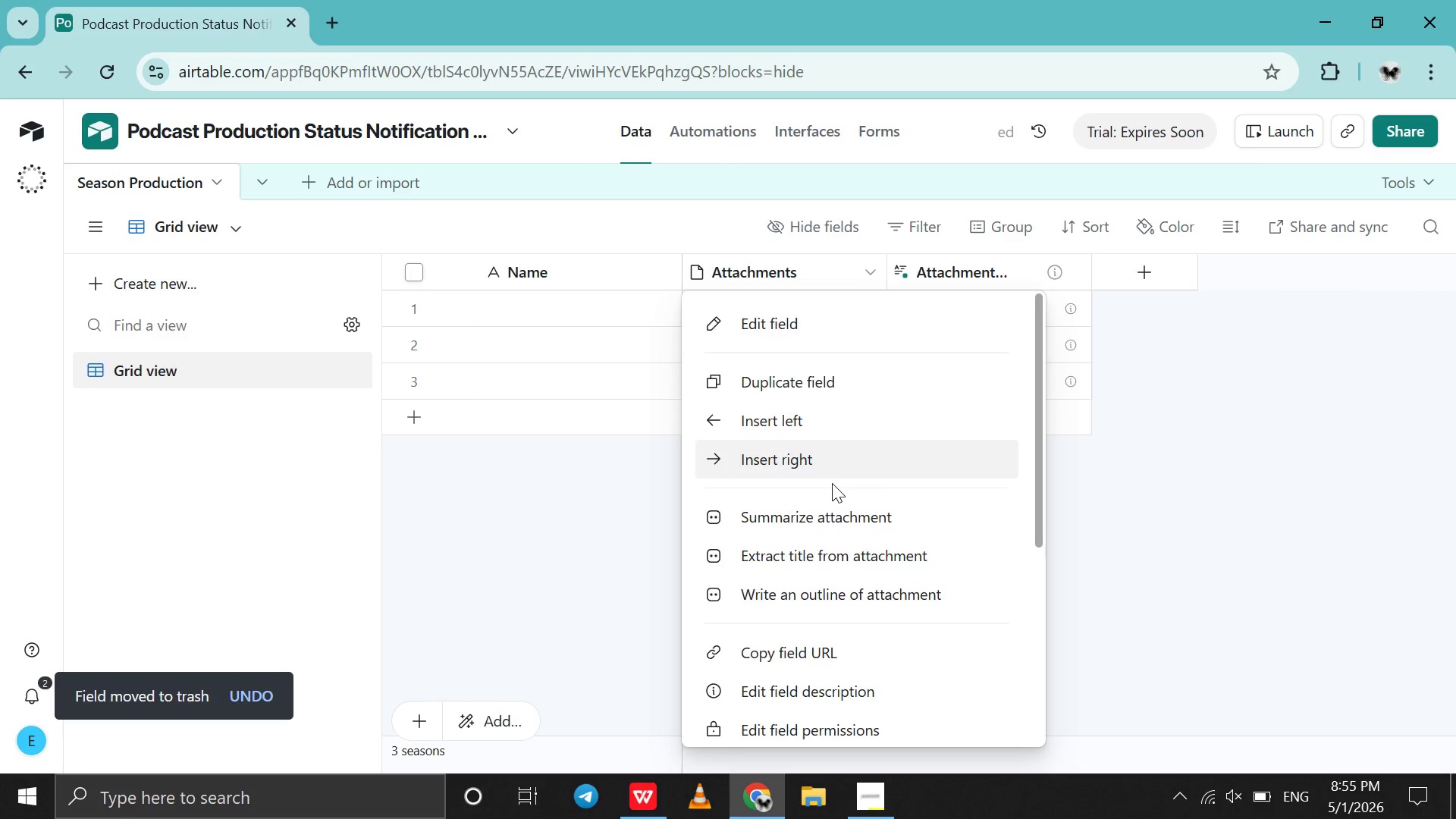 
scroll: coordinate [832, 483], scroll_direction: down, amount: 61.0
 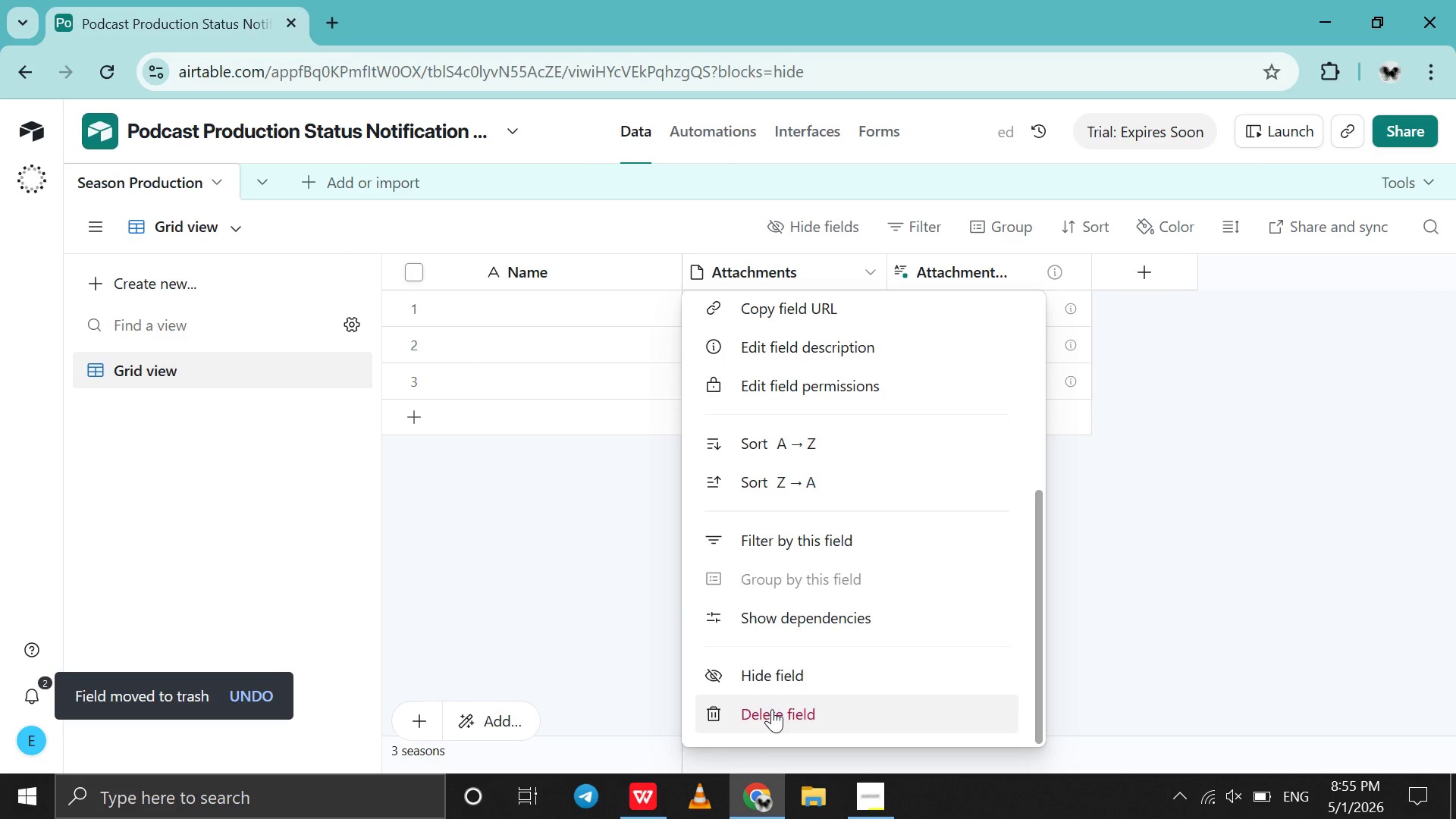 
left_click([772, 709])
 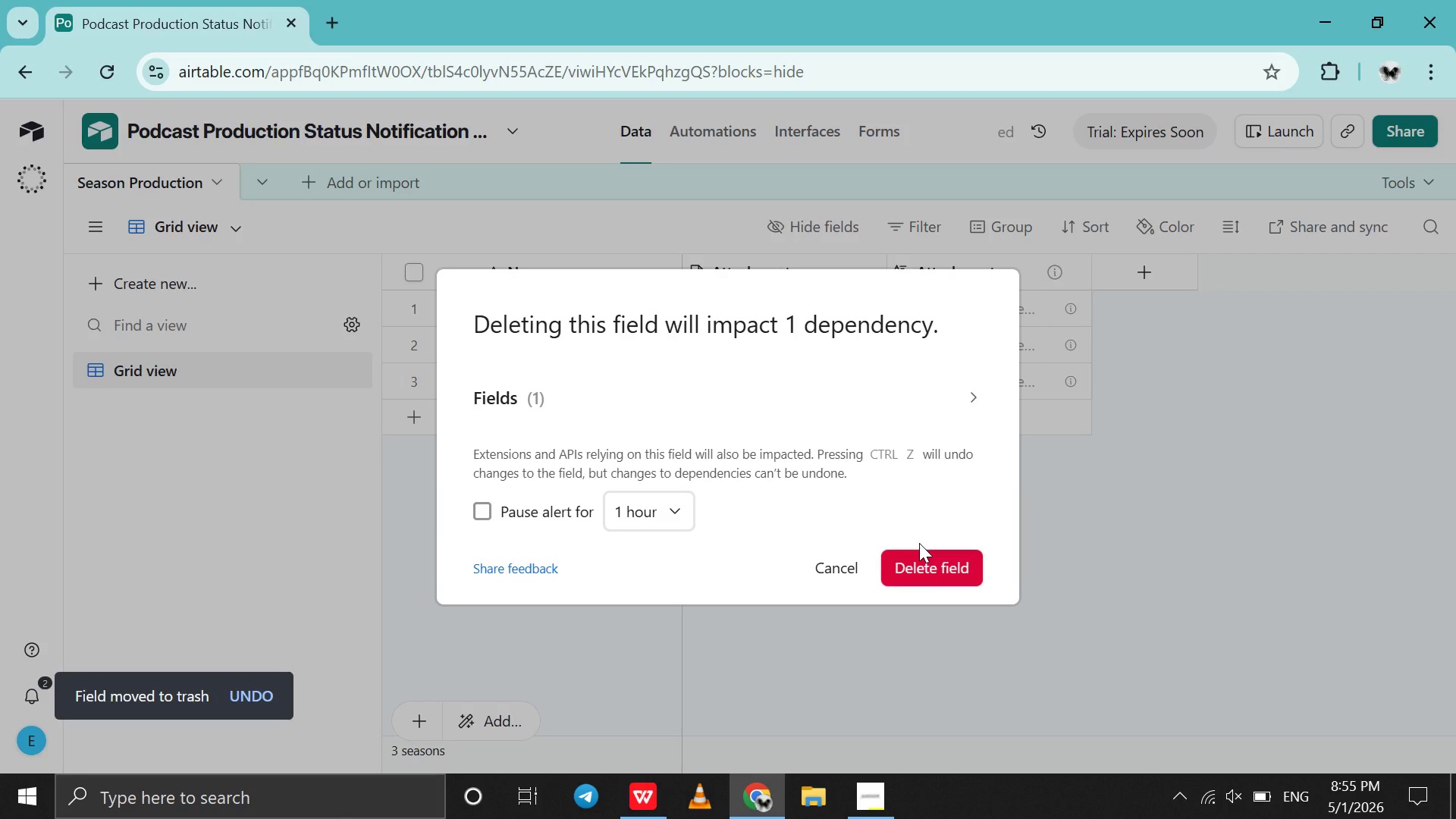 
left_click([919, 559])
 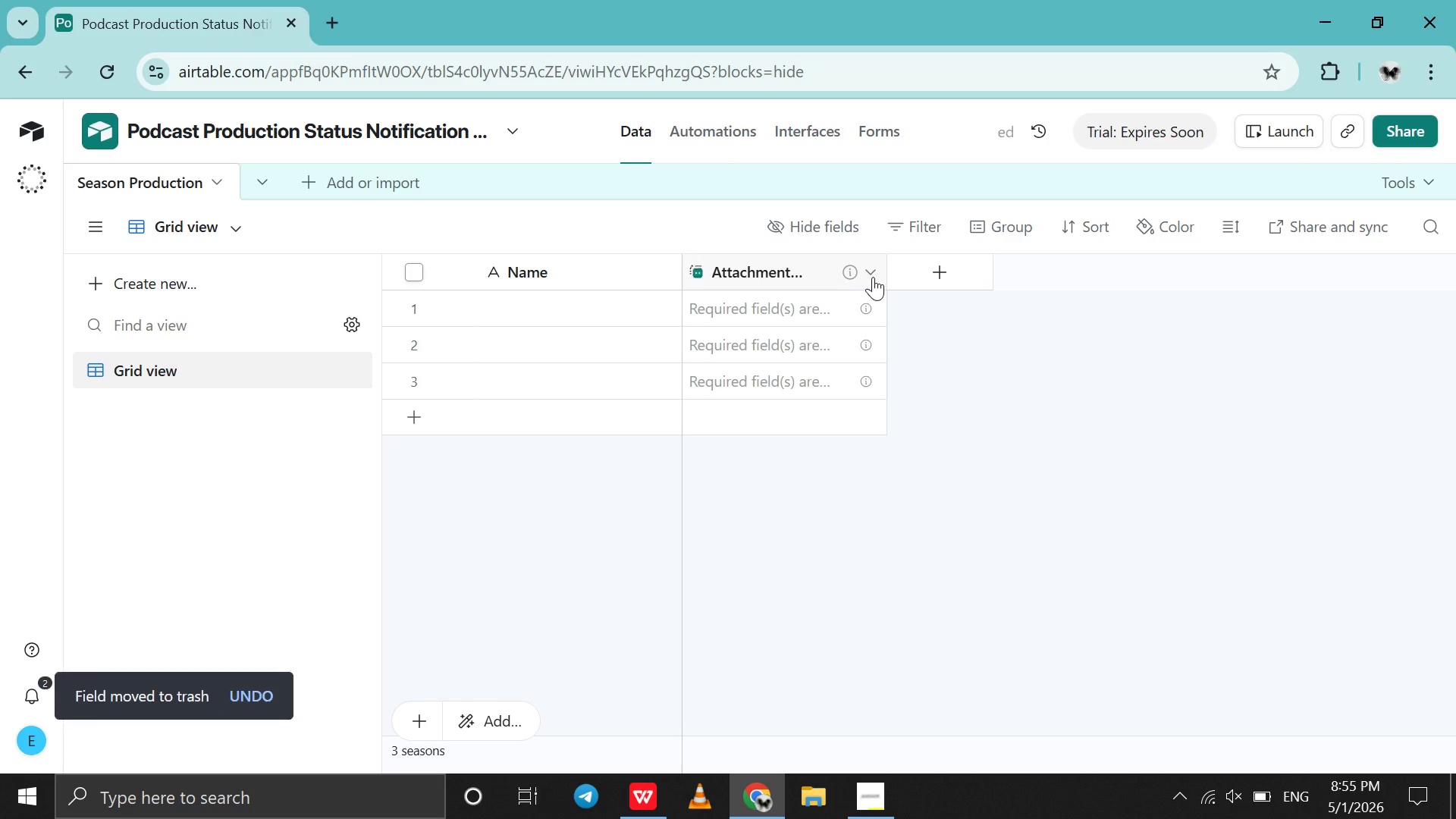 
left_click([873, 277])
 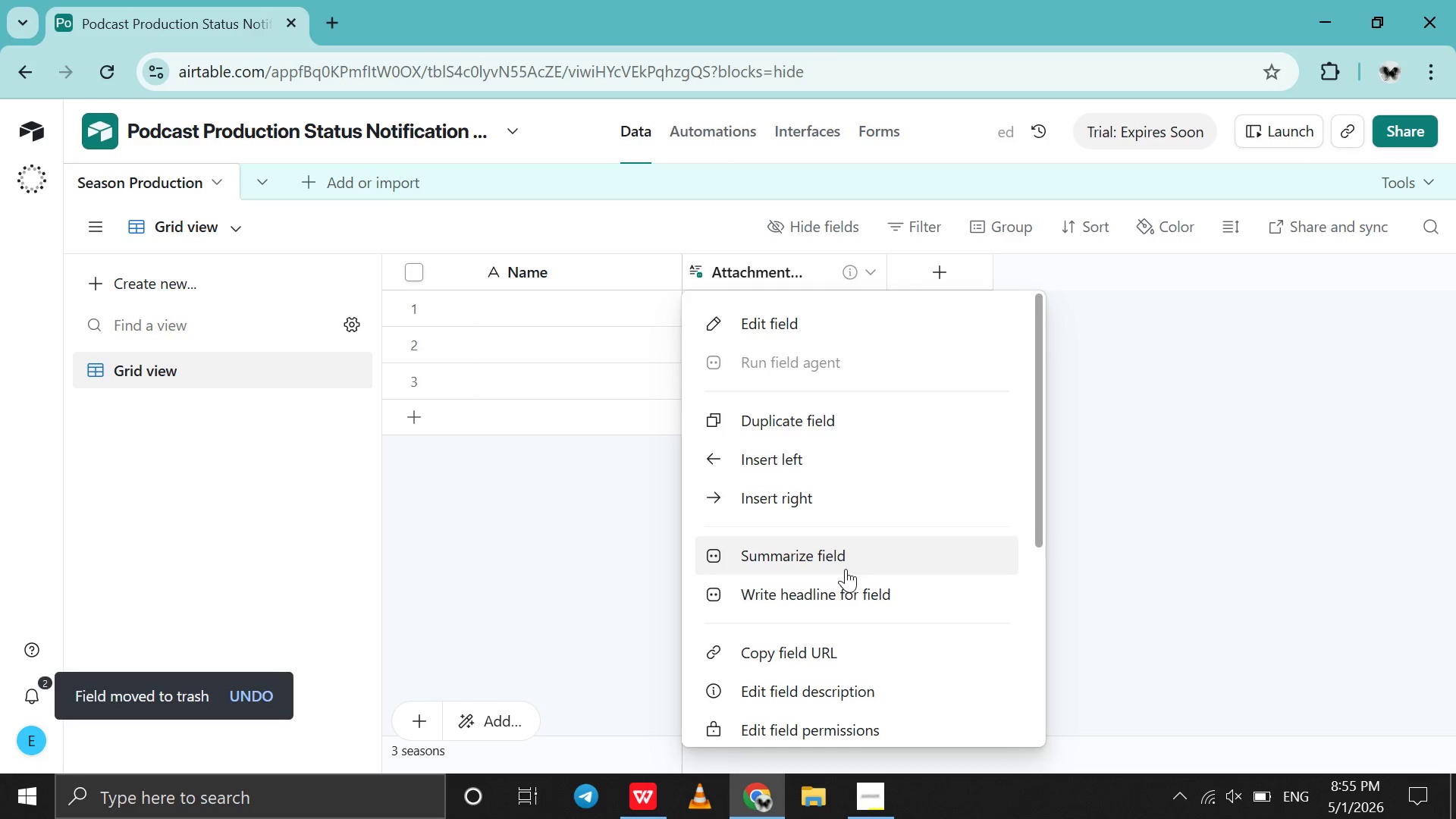 
scroll: coordinate [846, 569], scroll_direction: down, amount: 49.0
 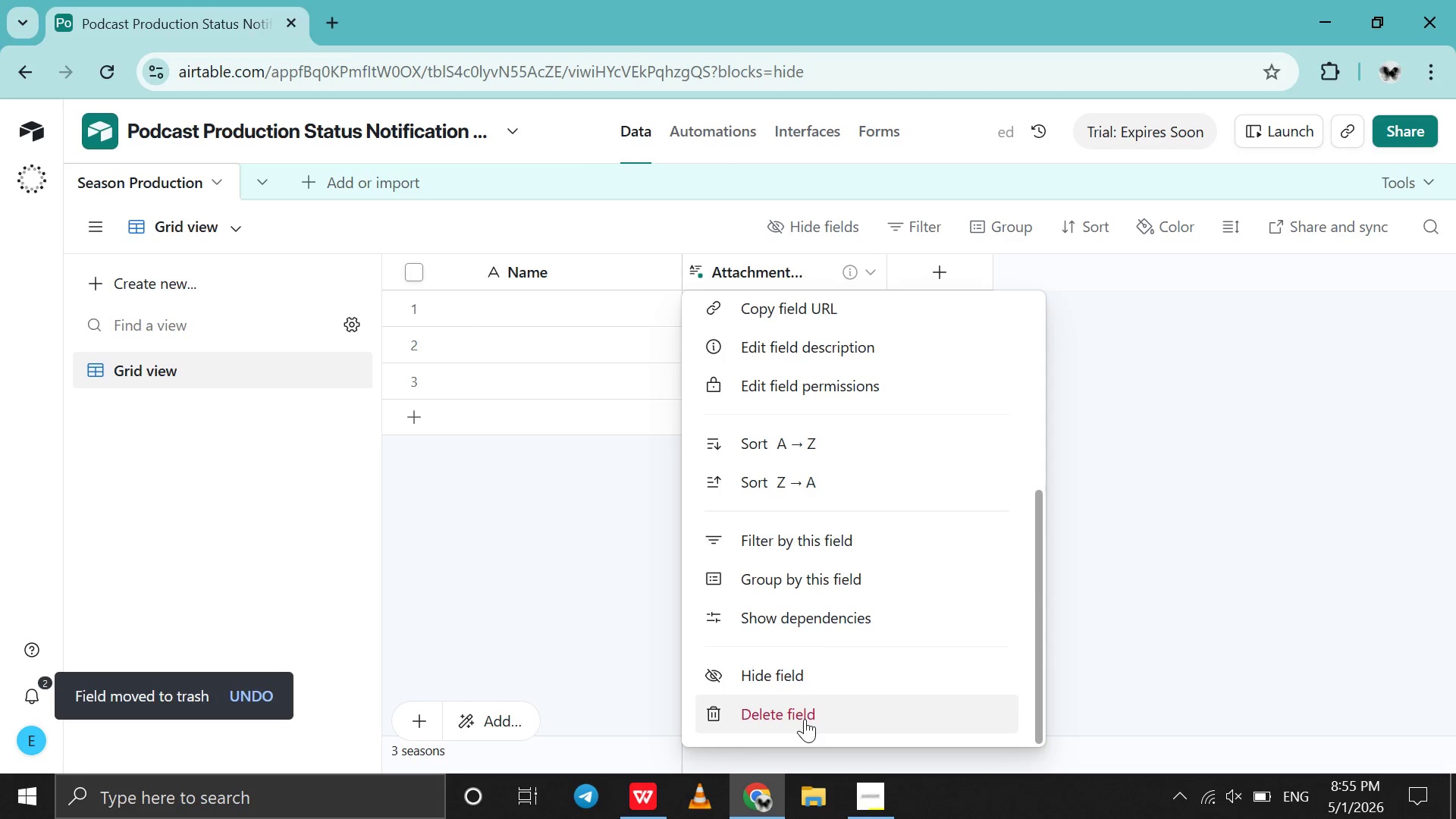 
left_click([805, 719])
 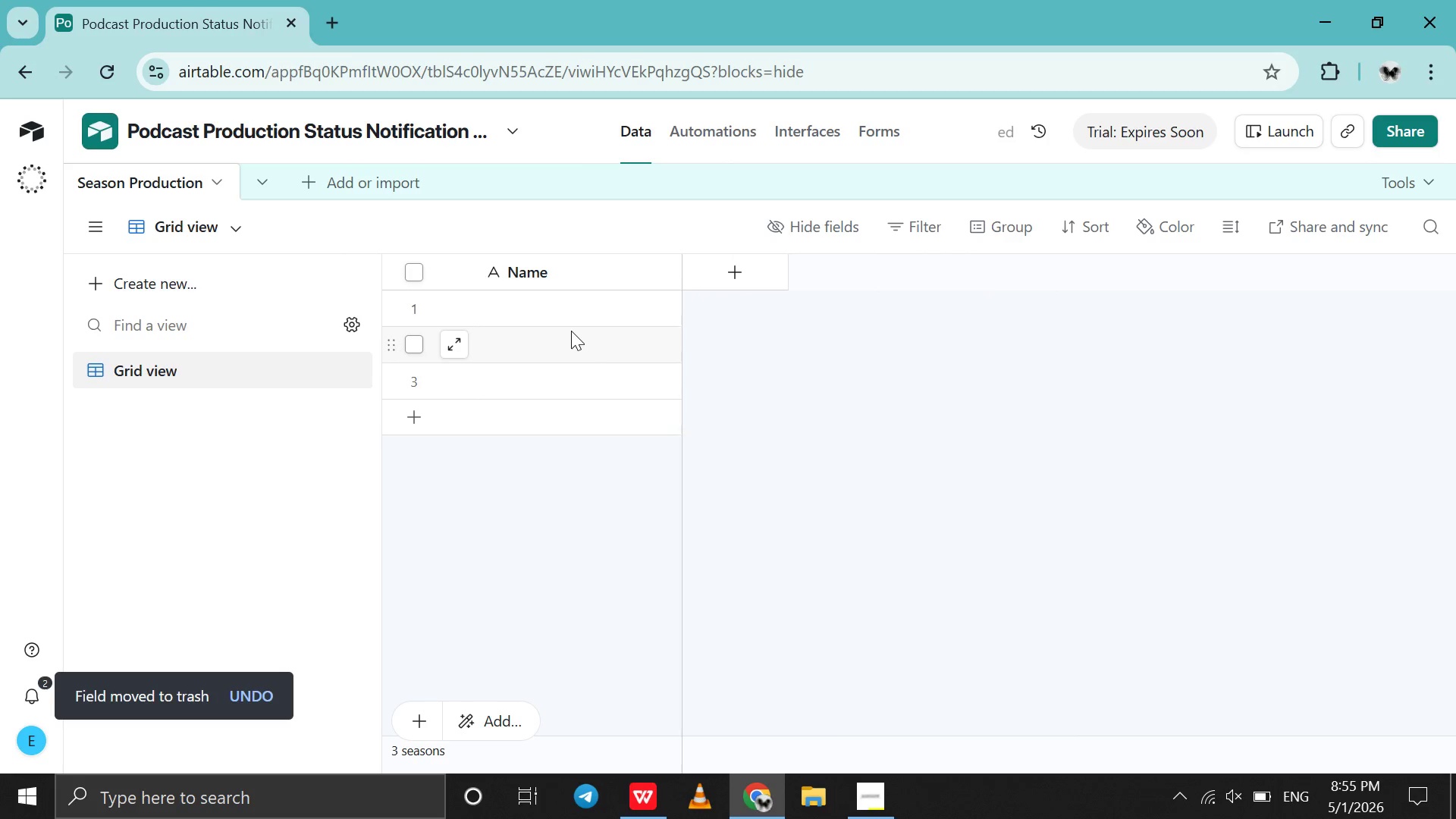 
wait(6.11)
 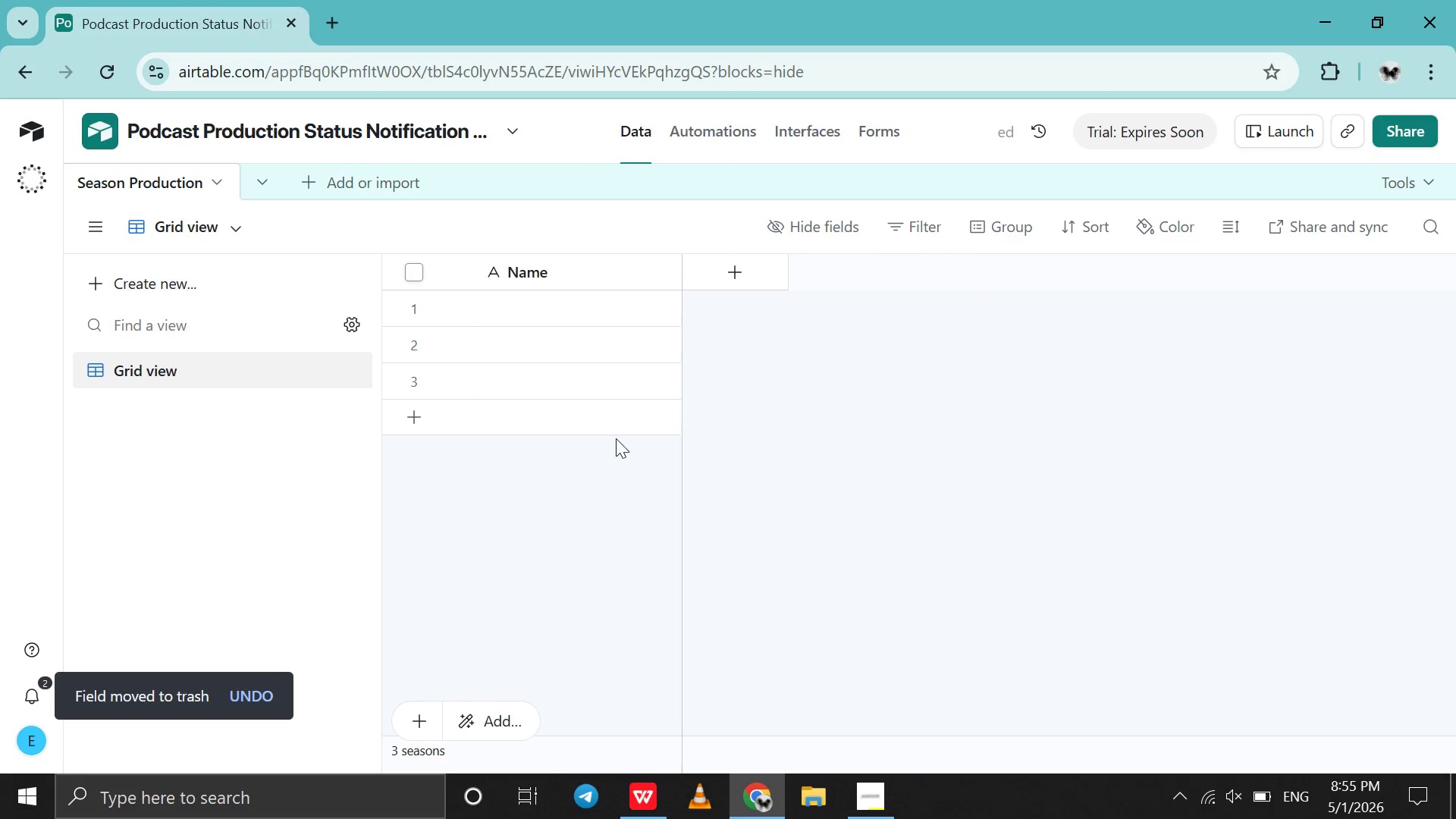 
double_click([567, 274])
 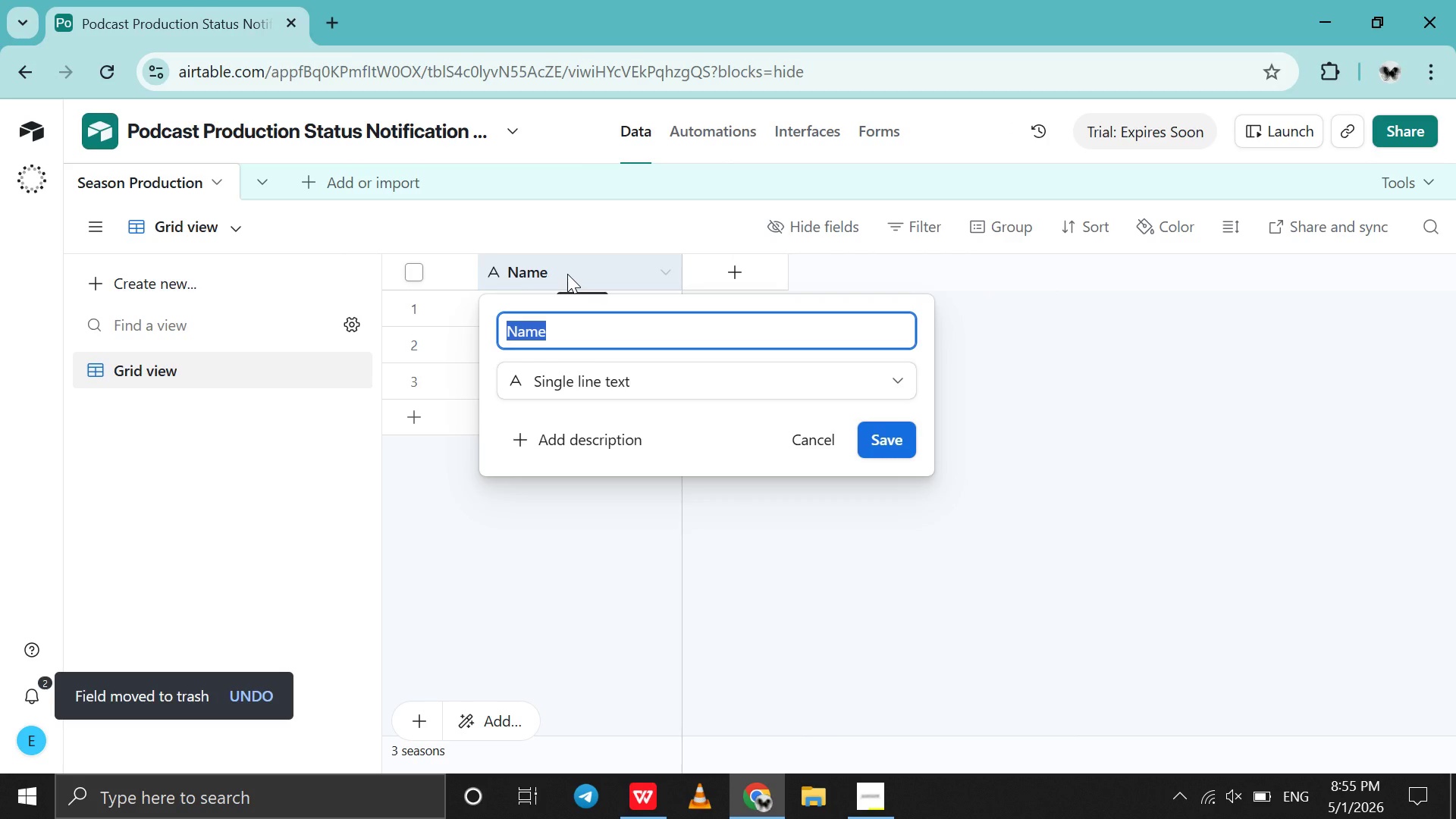 
type(Episod )
key(Backspace)
type(e Number)
 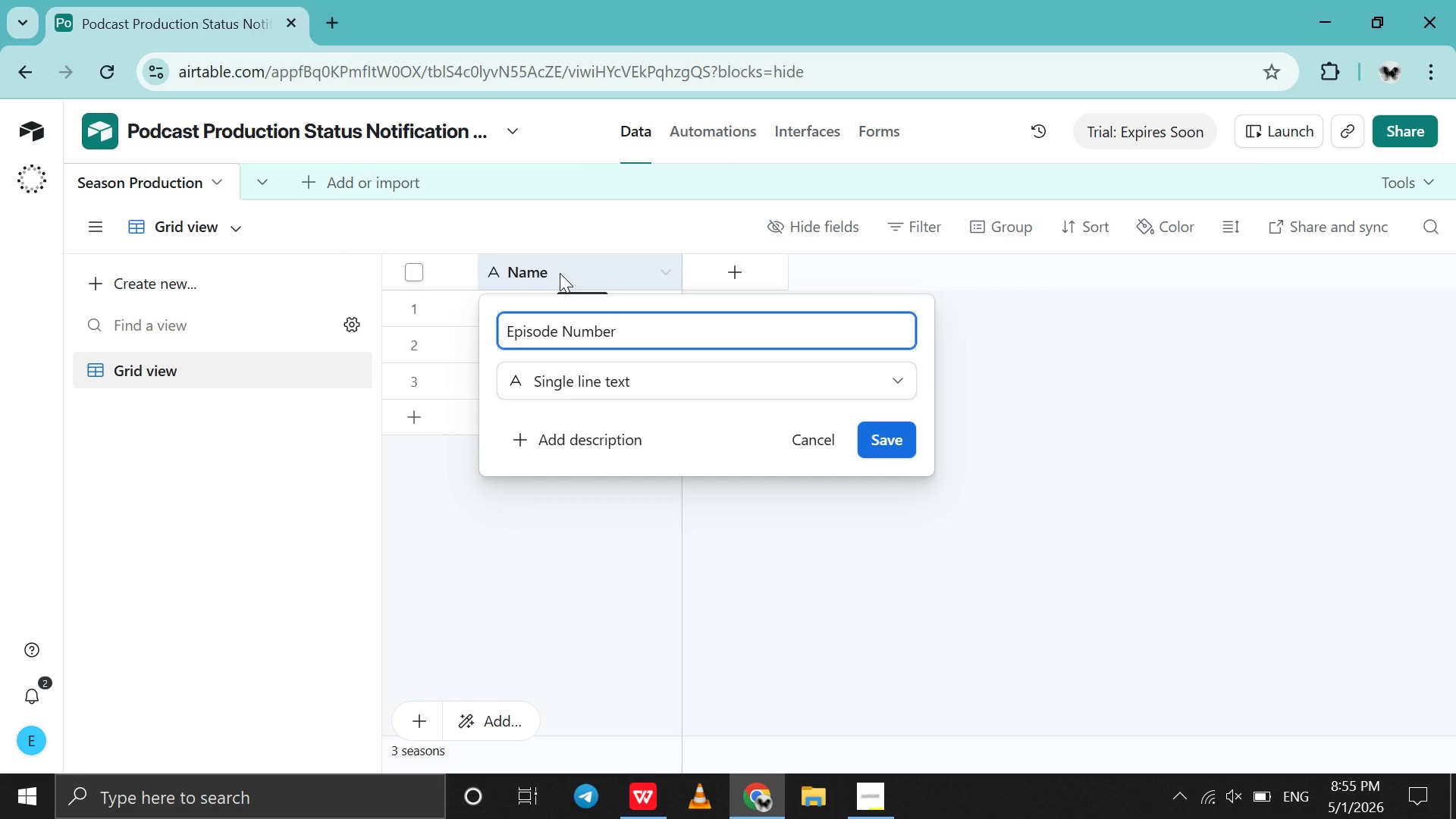 
key(Enter)
 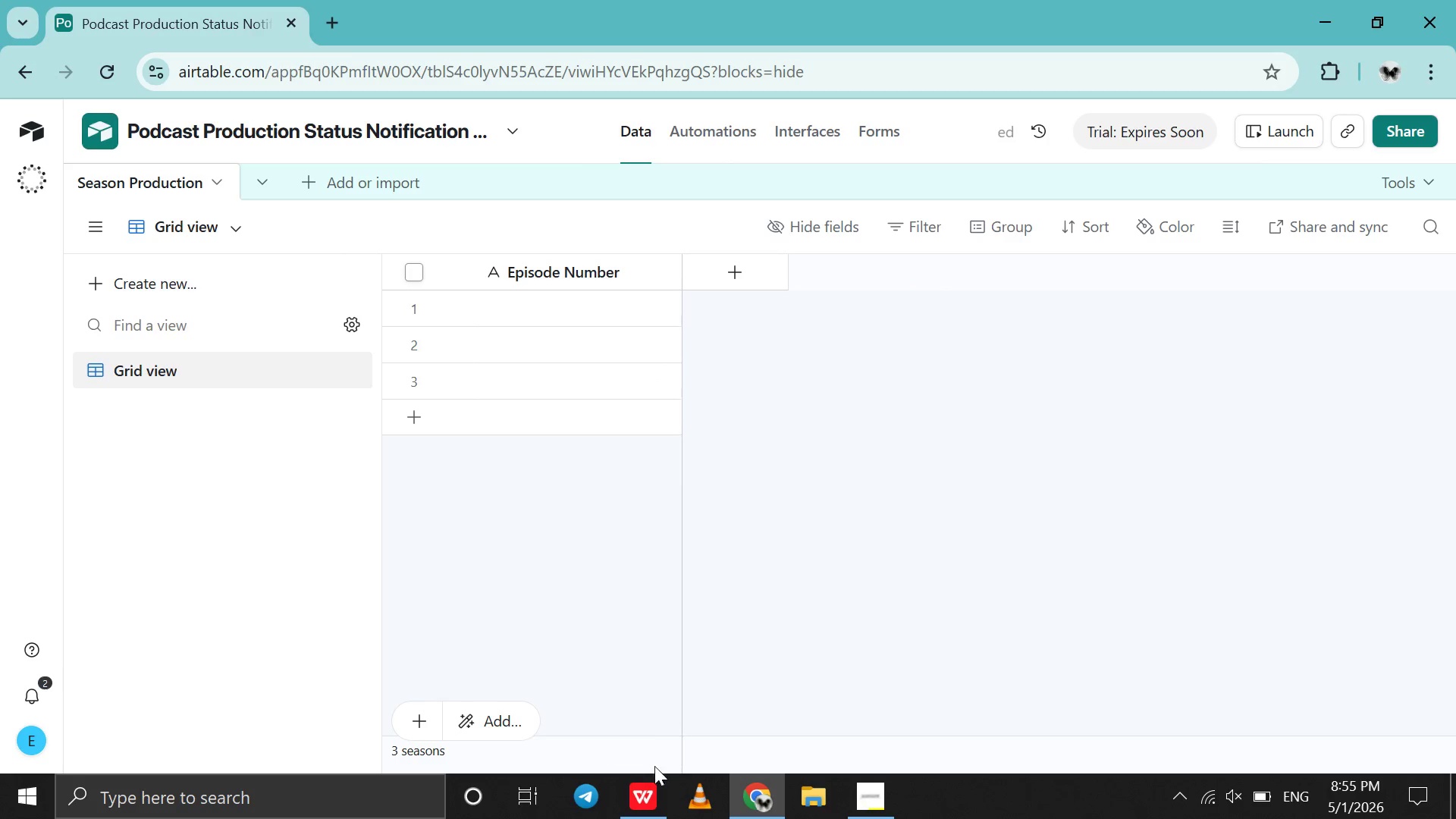 
left_click([654, 795])
 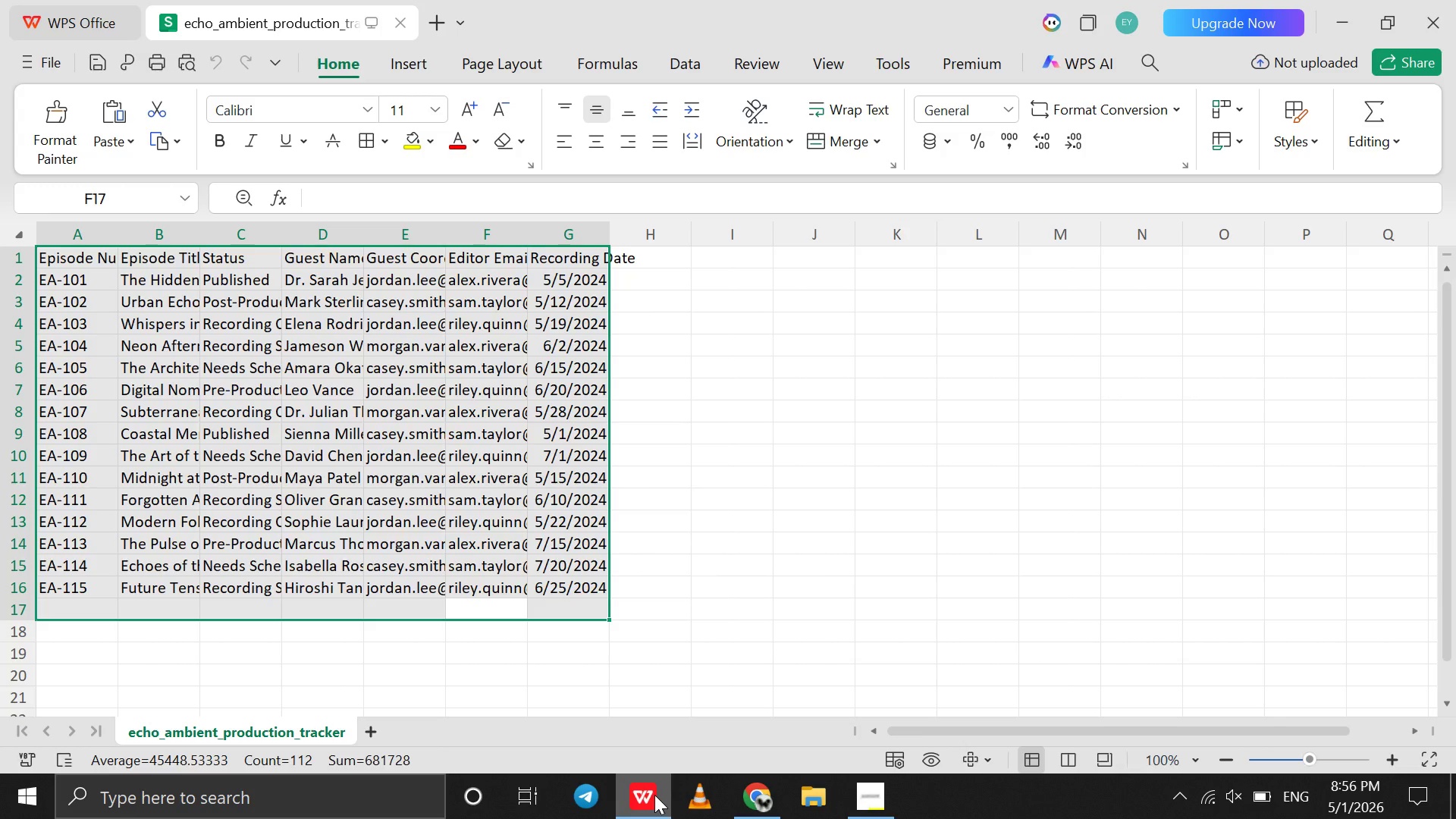 
left_click([654, 795])
 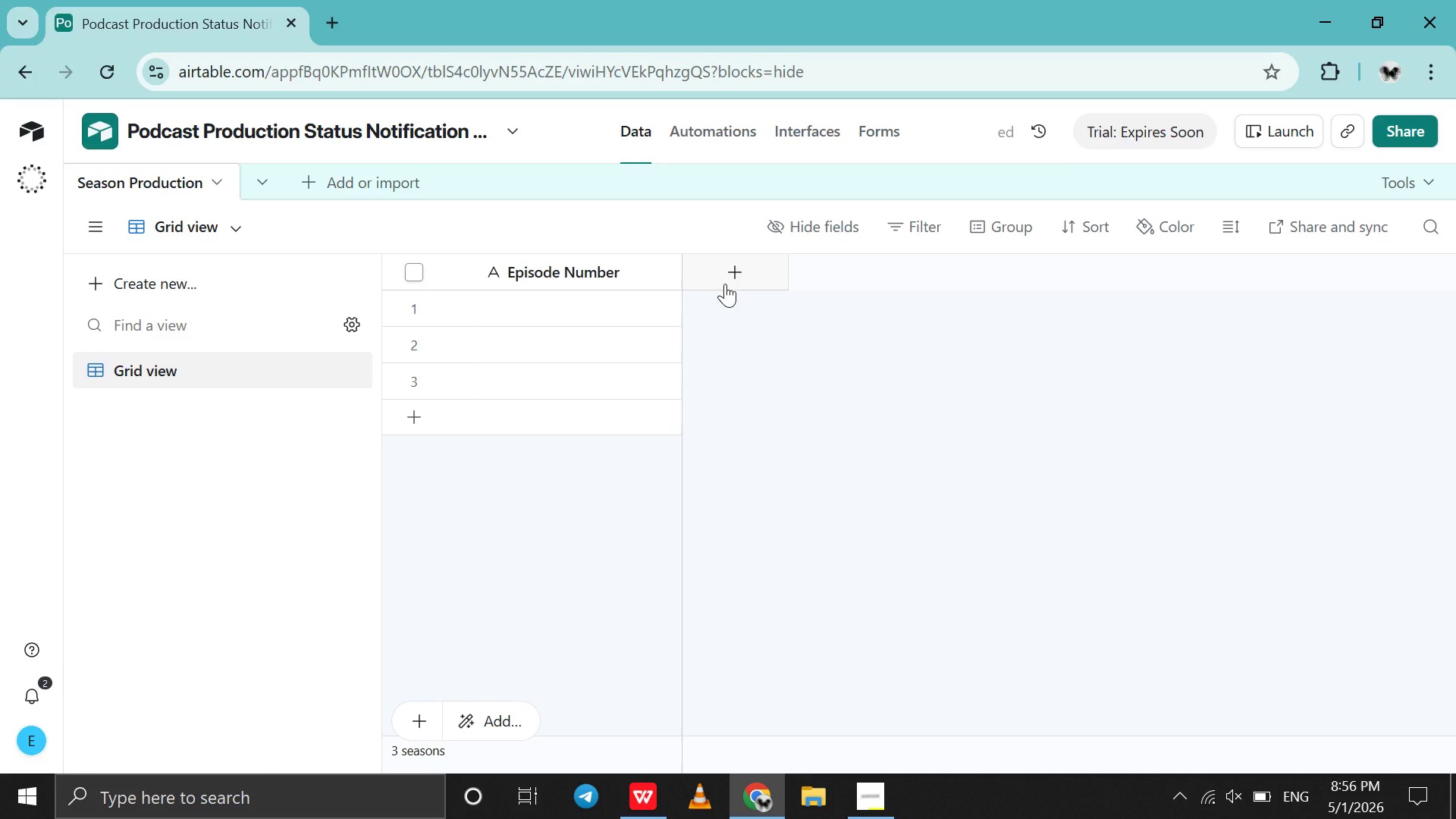 
left_click([725, 284])
 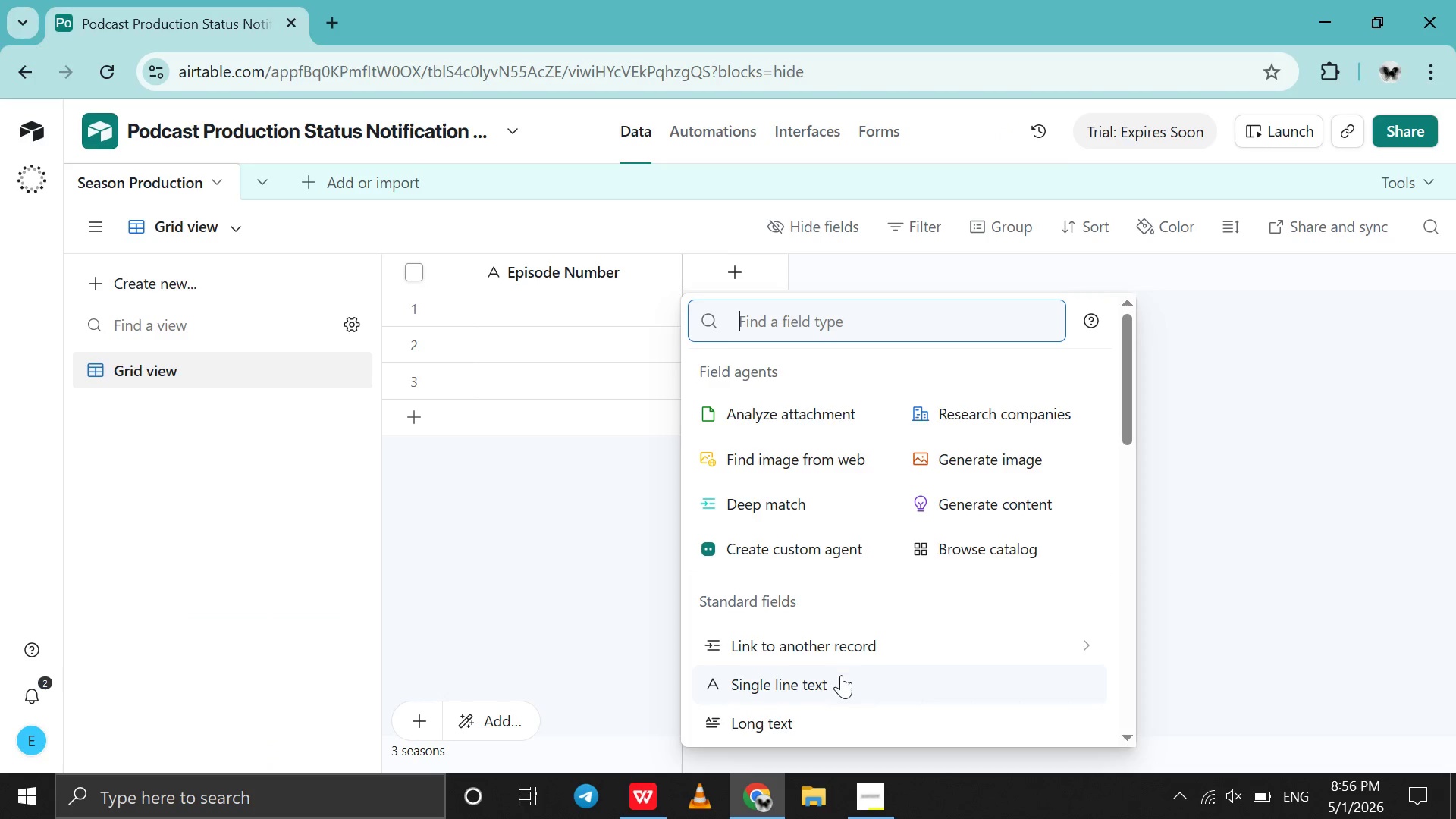 
left_click([840, 685])
 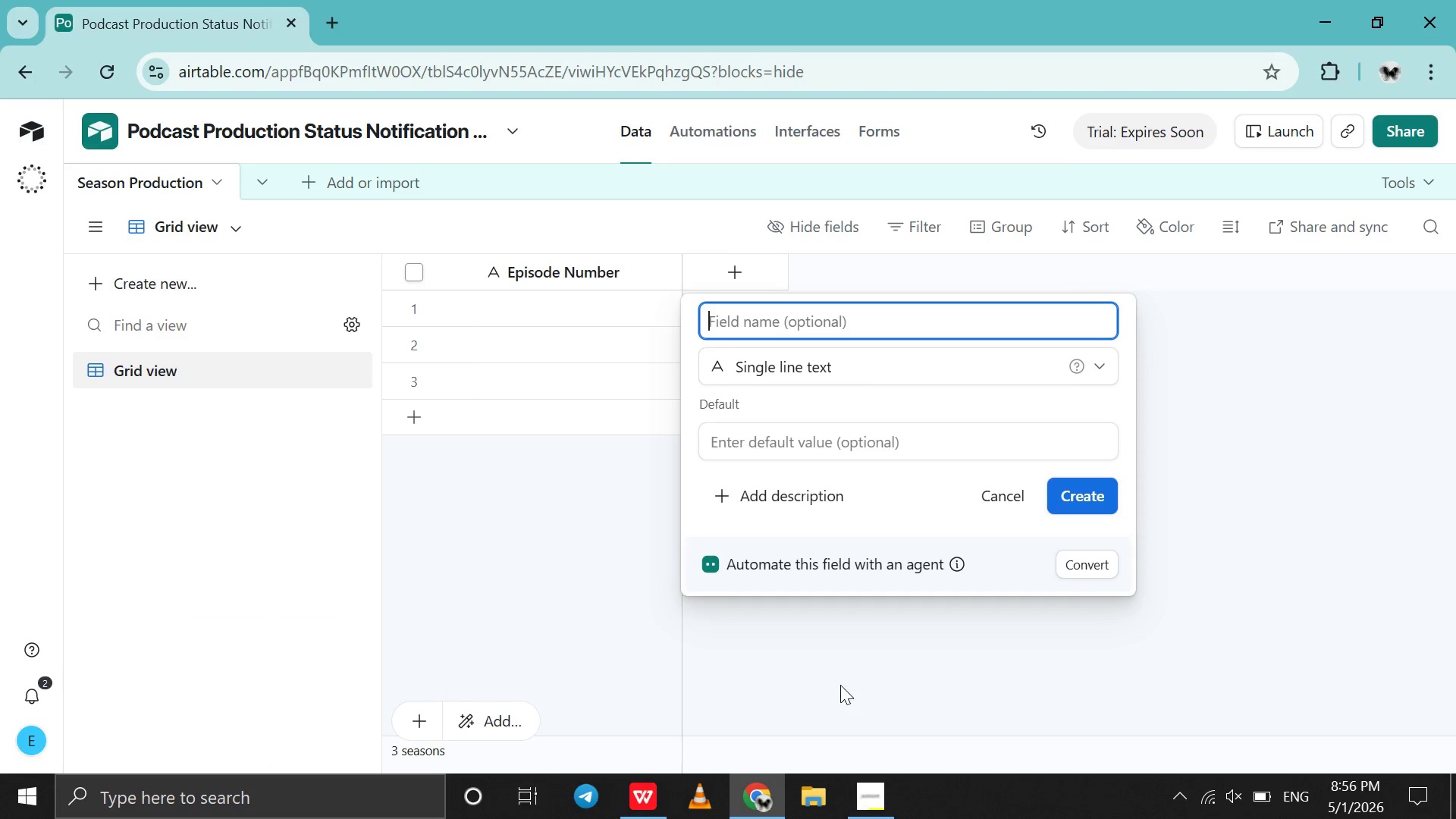 
type(Episode Title])
key(Backspace)
 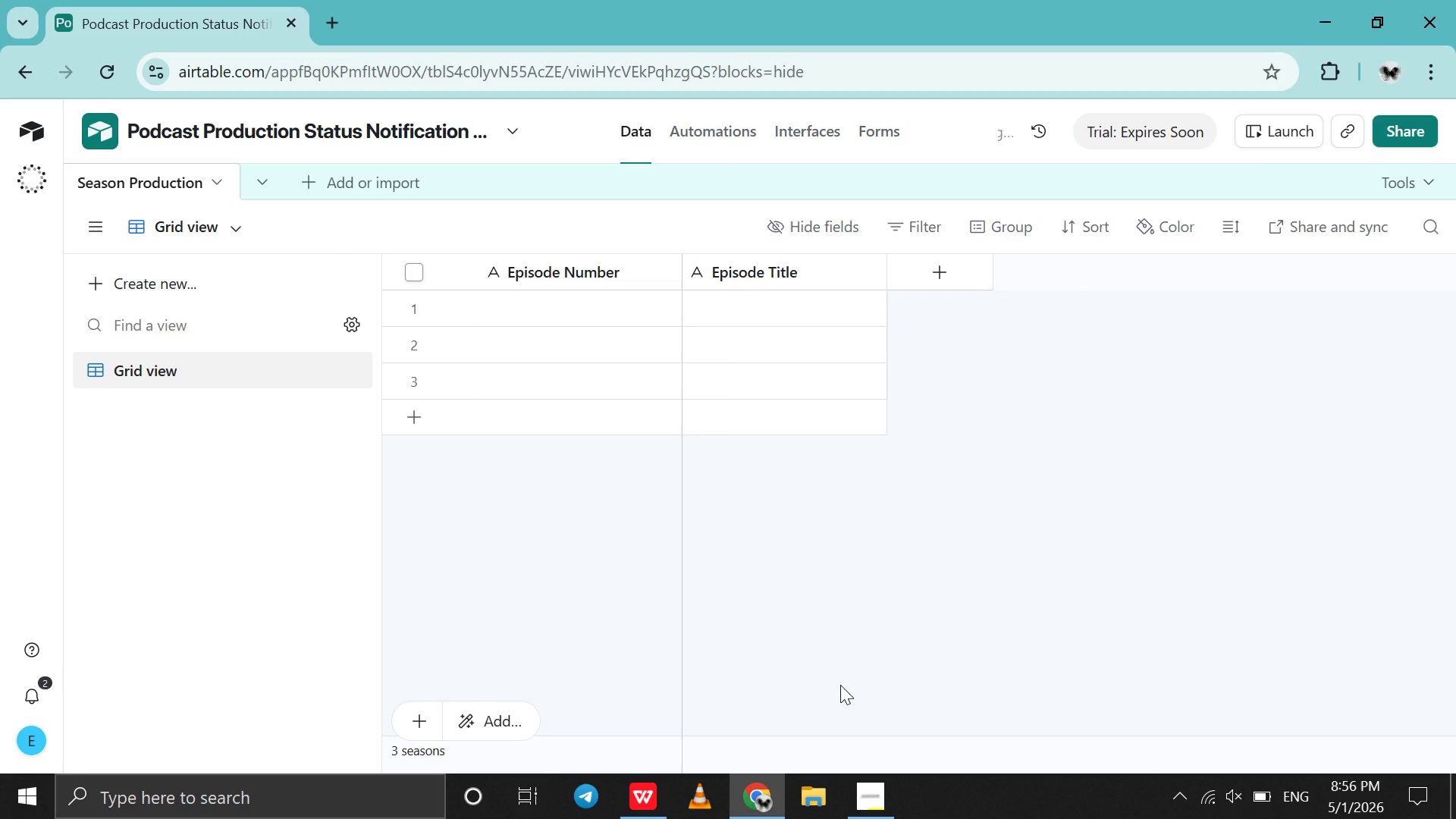 
 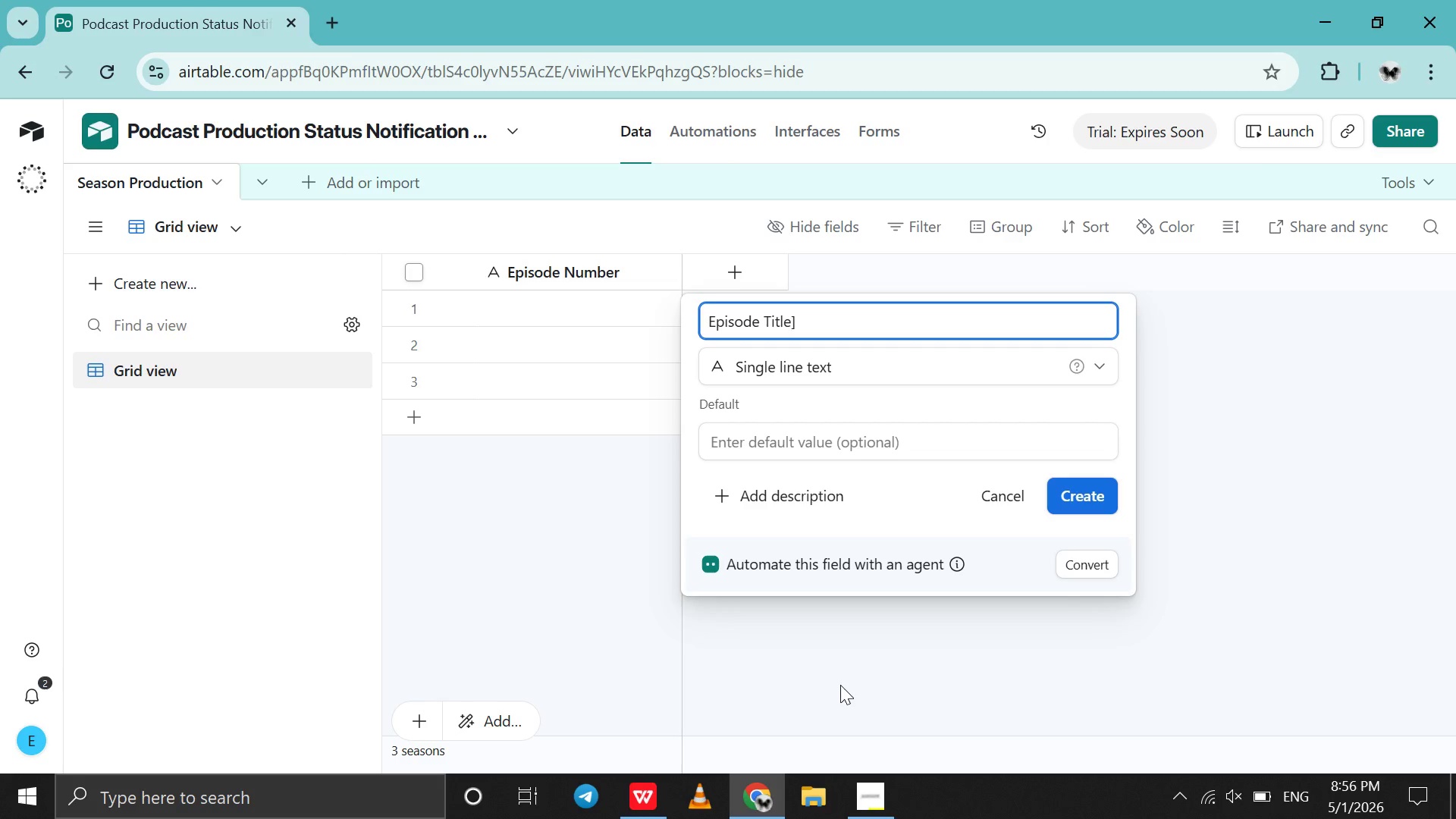 
key(Enter)
 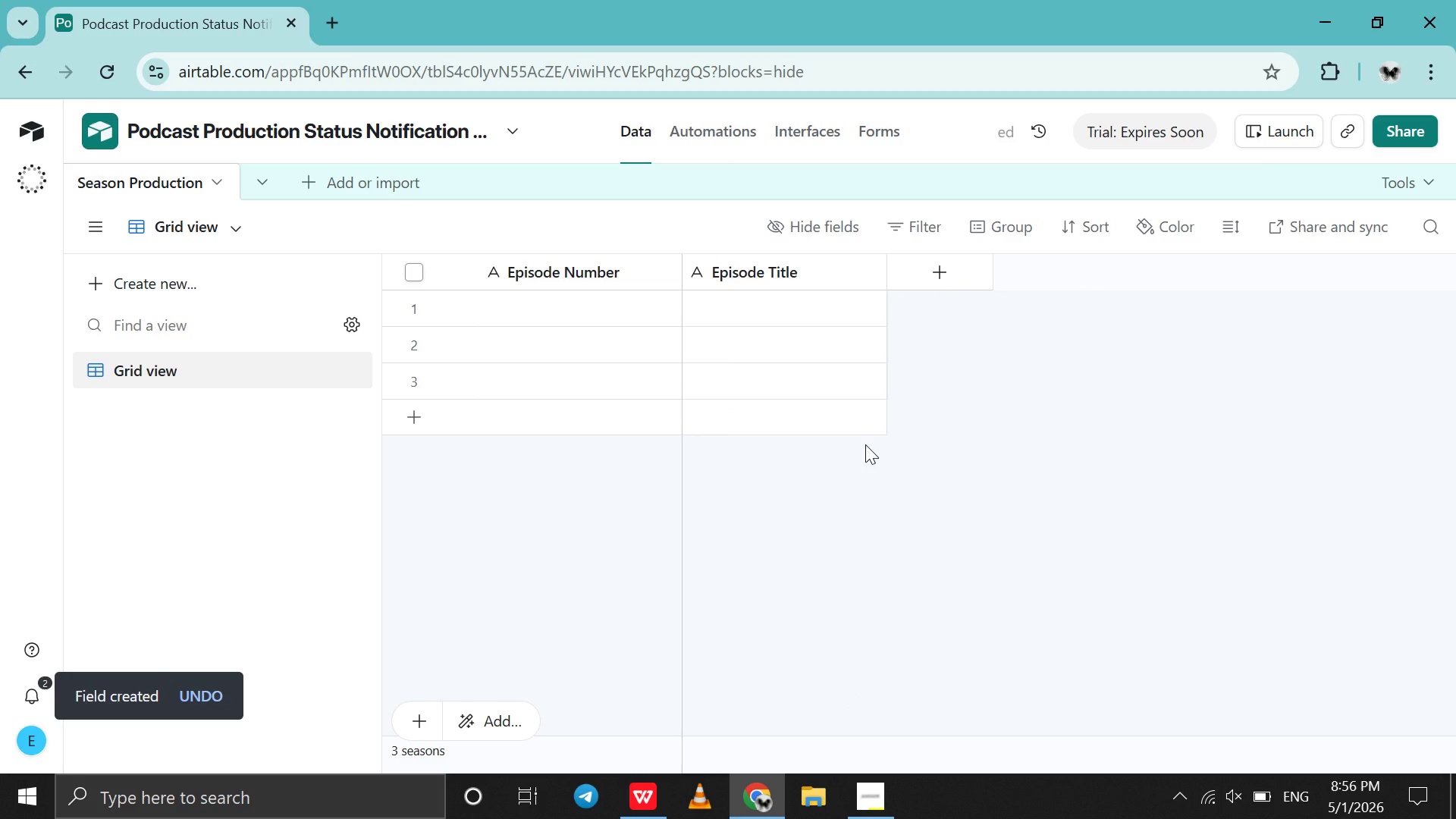 
wait(7.5)
 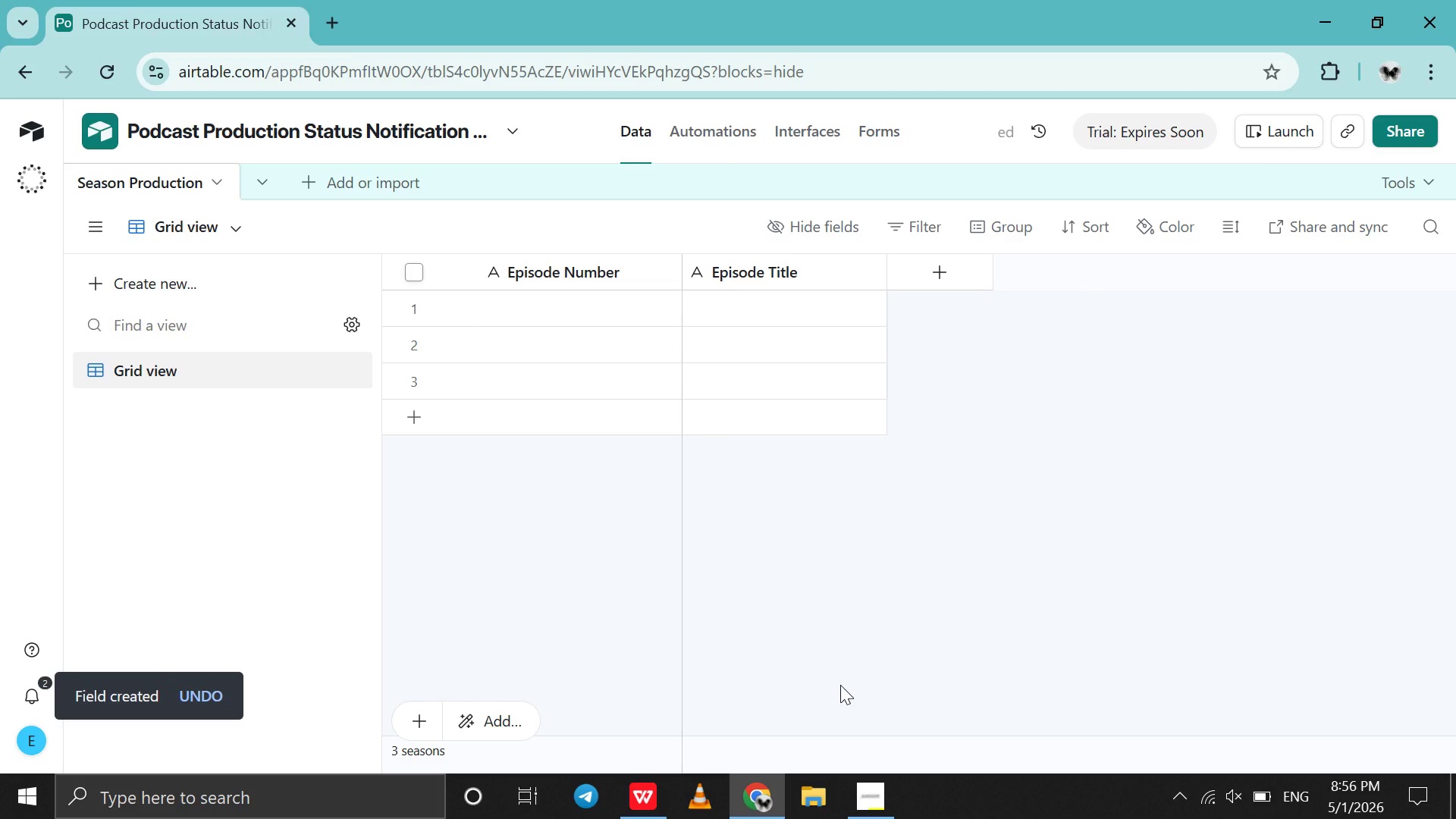 
left_click([951, 256])
 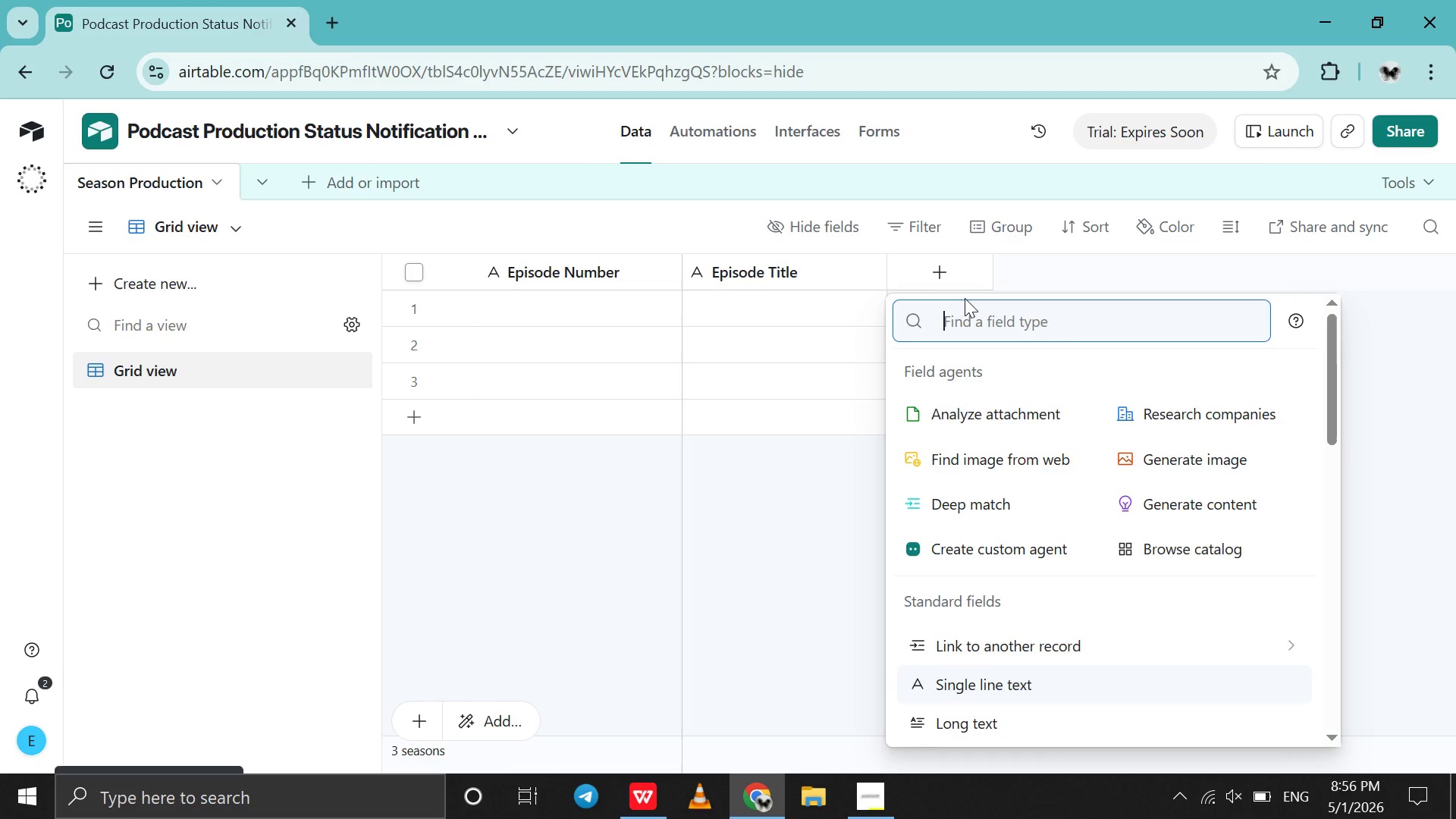 
type(sing)
 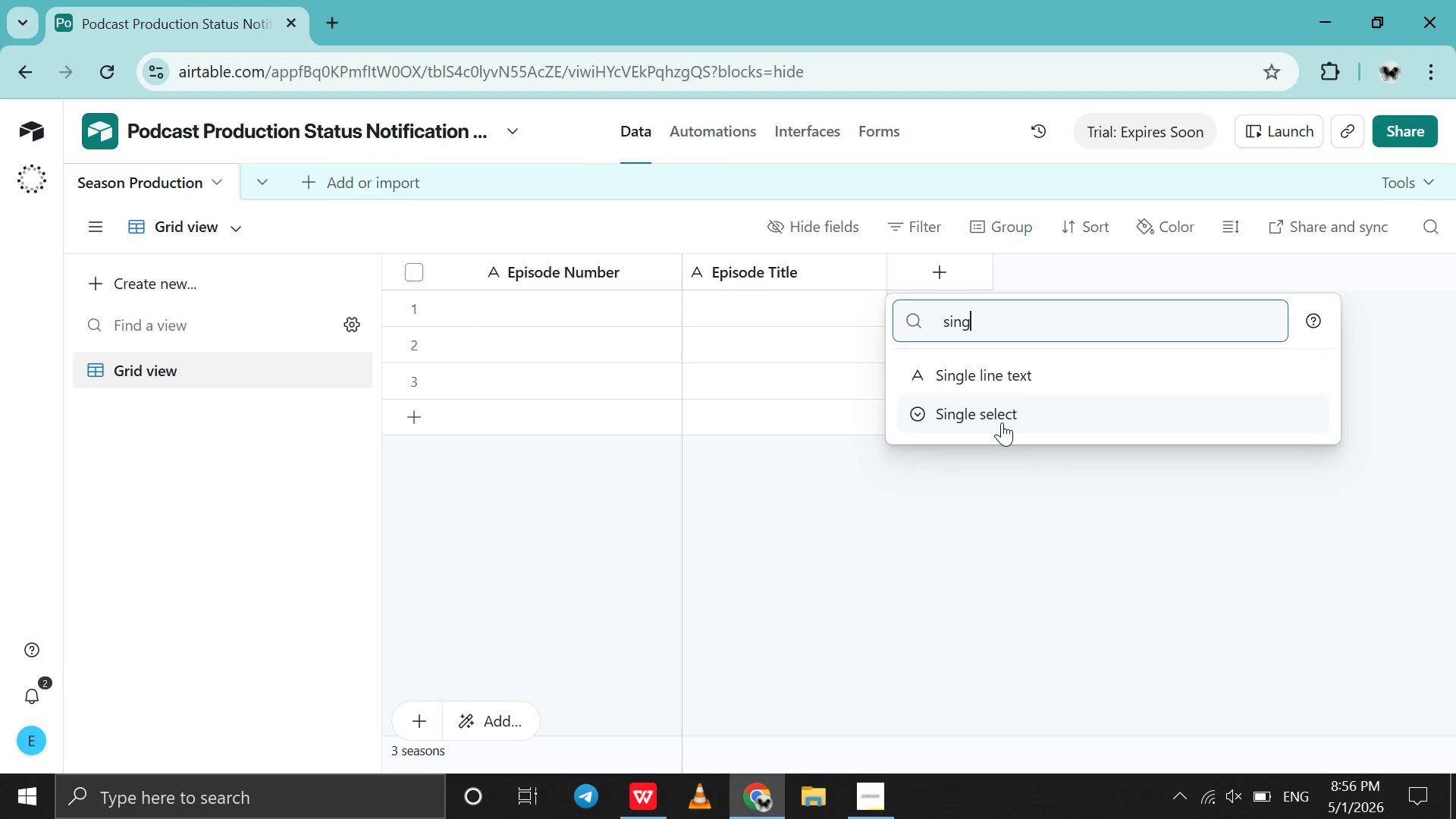 
left_click([1002, 422])
 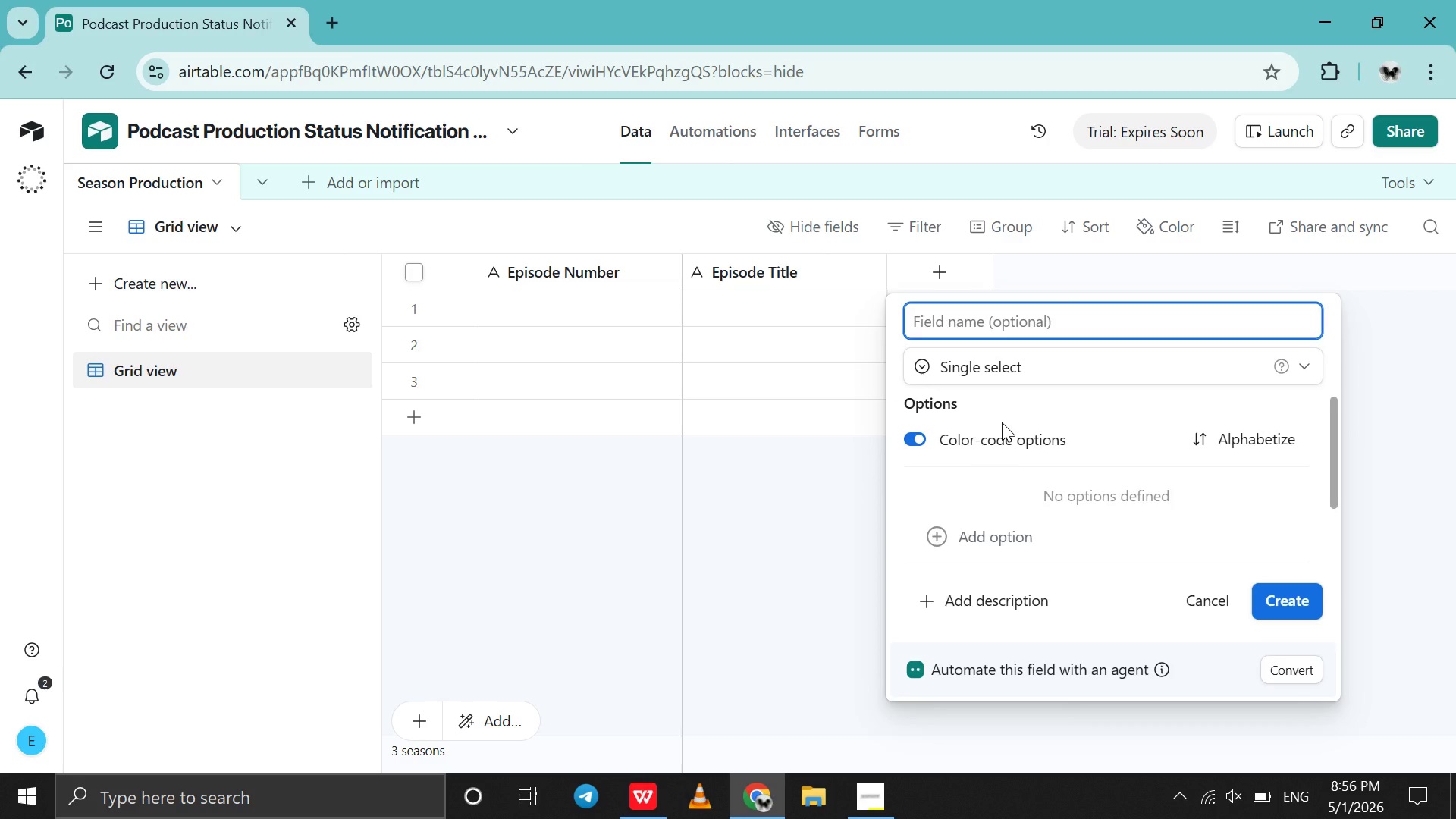 
type(Status)
 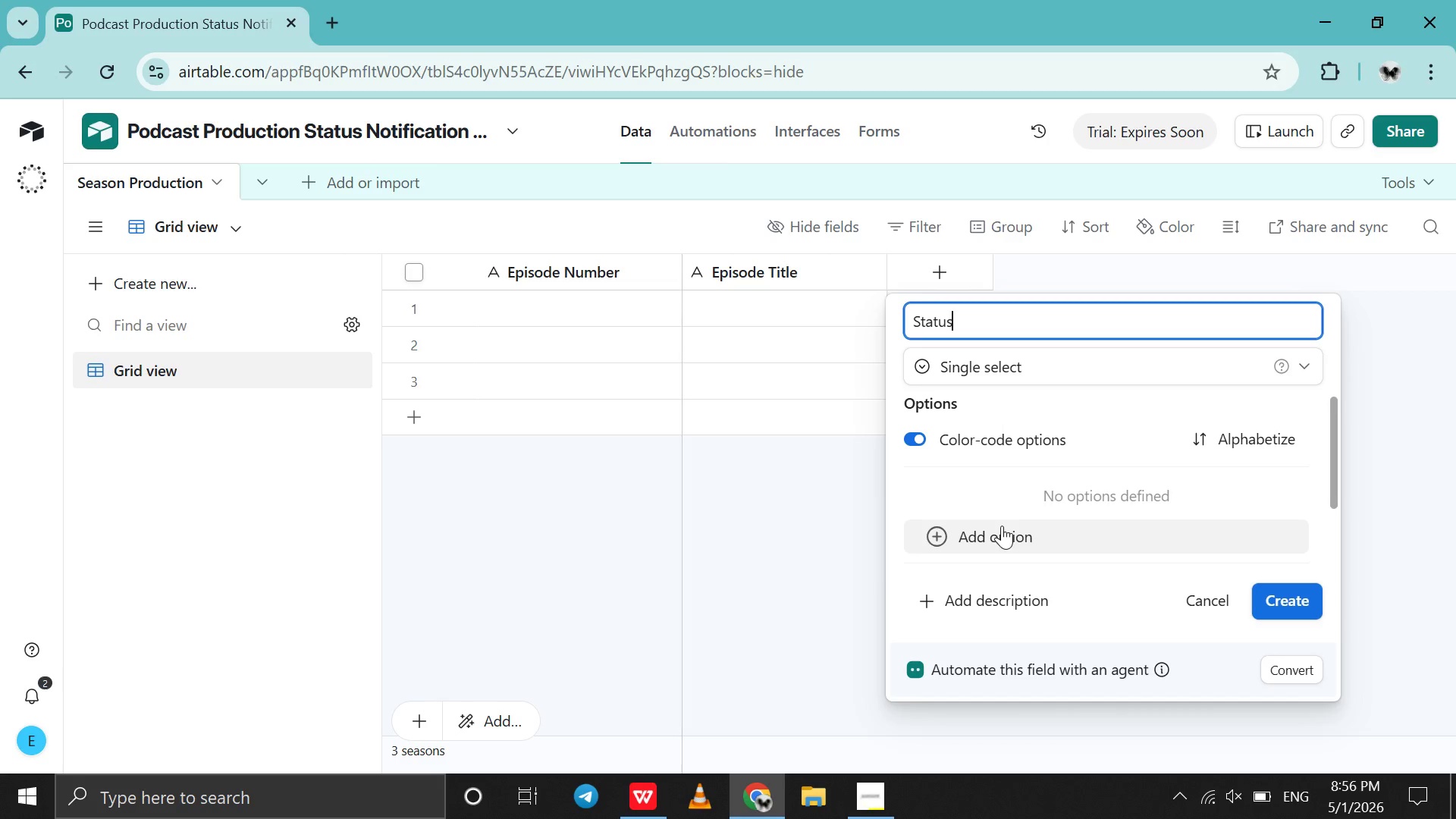 
left_click([999, 536])
 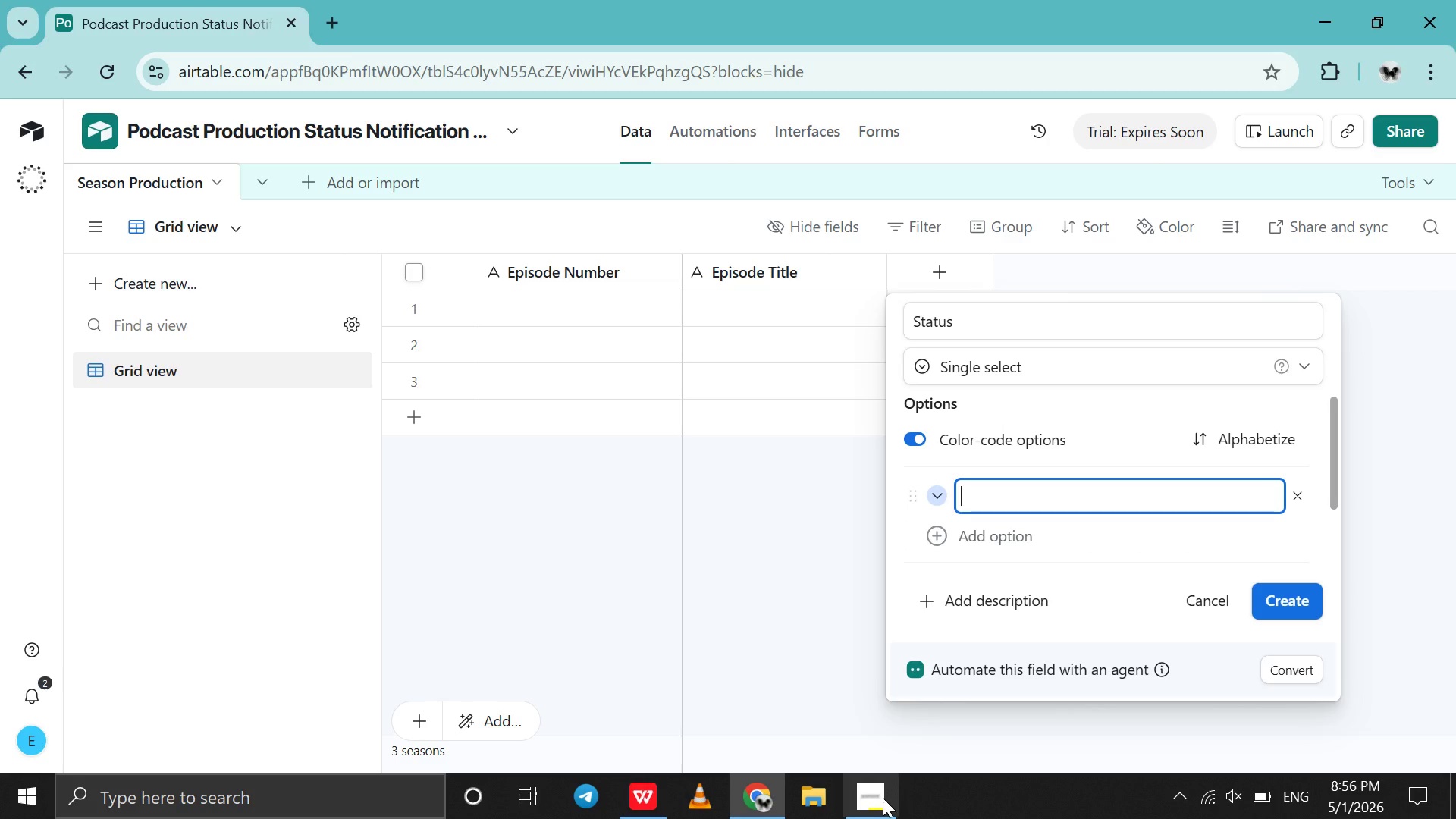 
left_click([883, 807])